 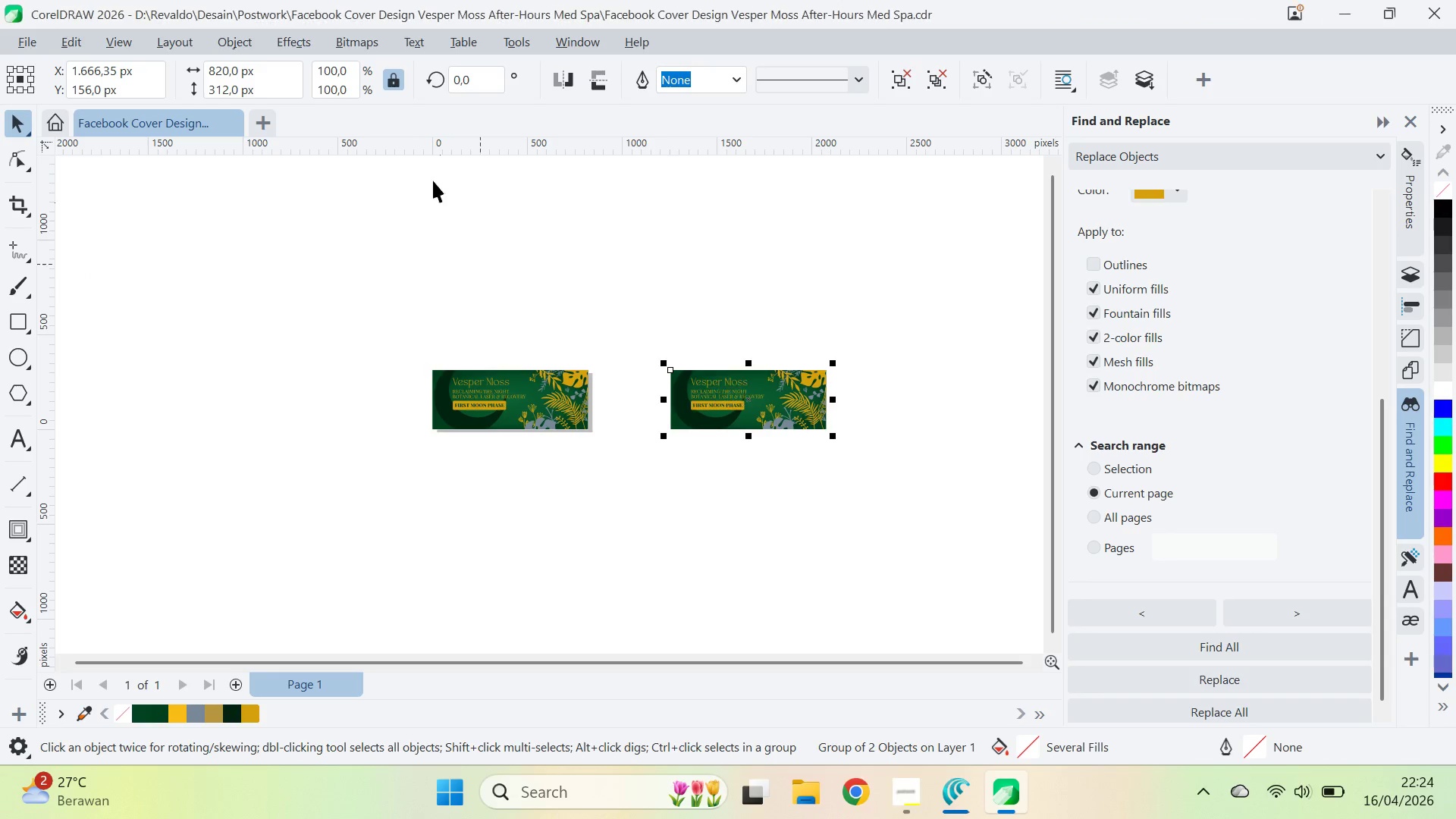 
key(Control+A)
 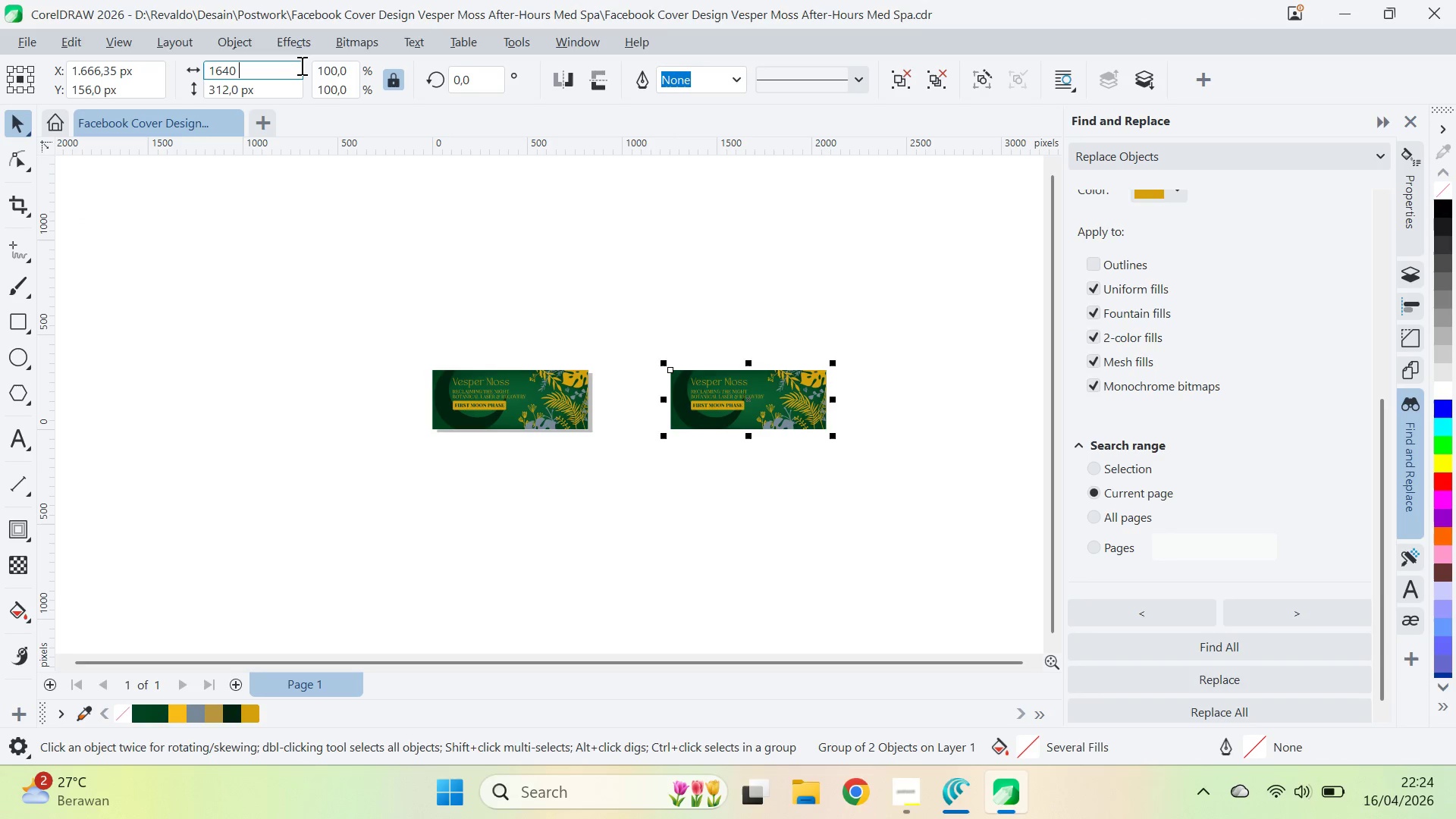 
key(Control+V)
 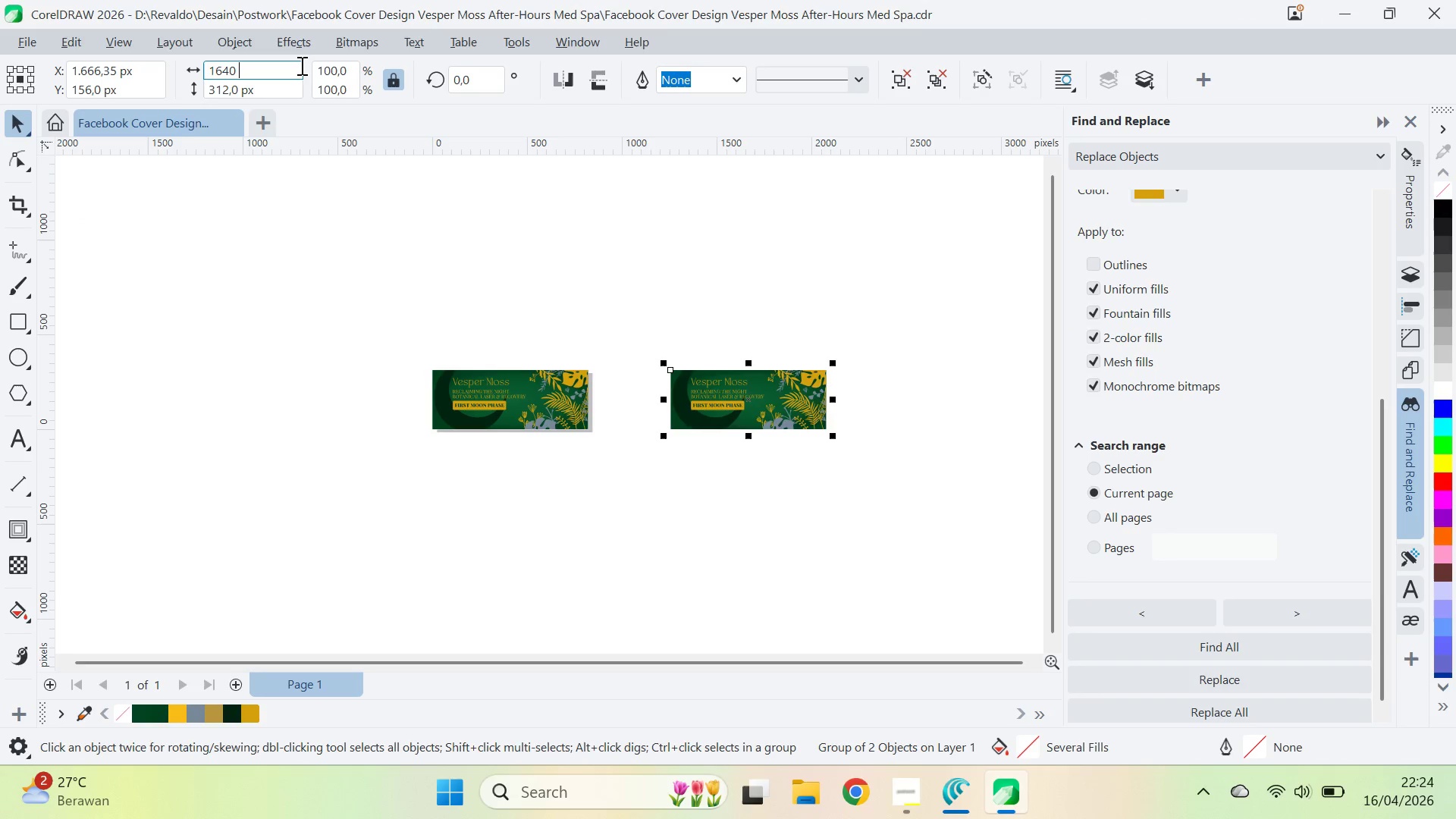 
left_click([717, 507])
 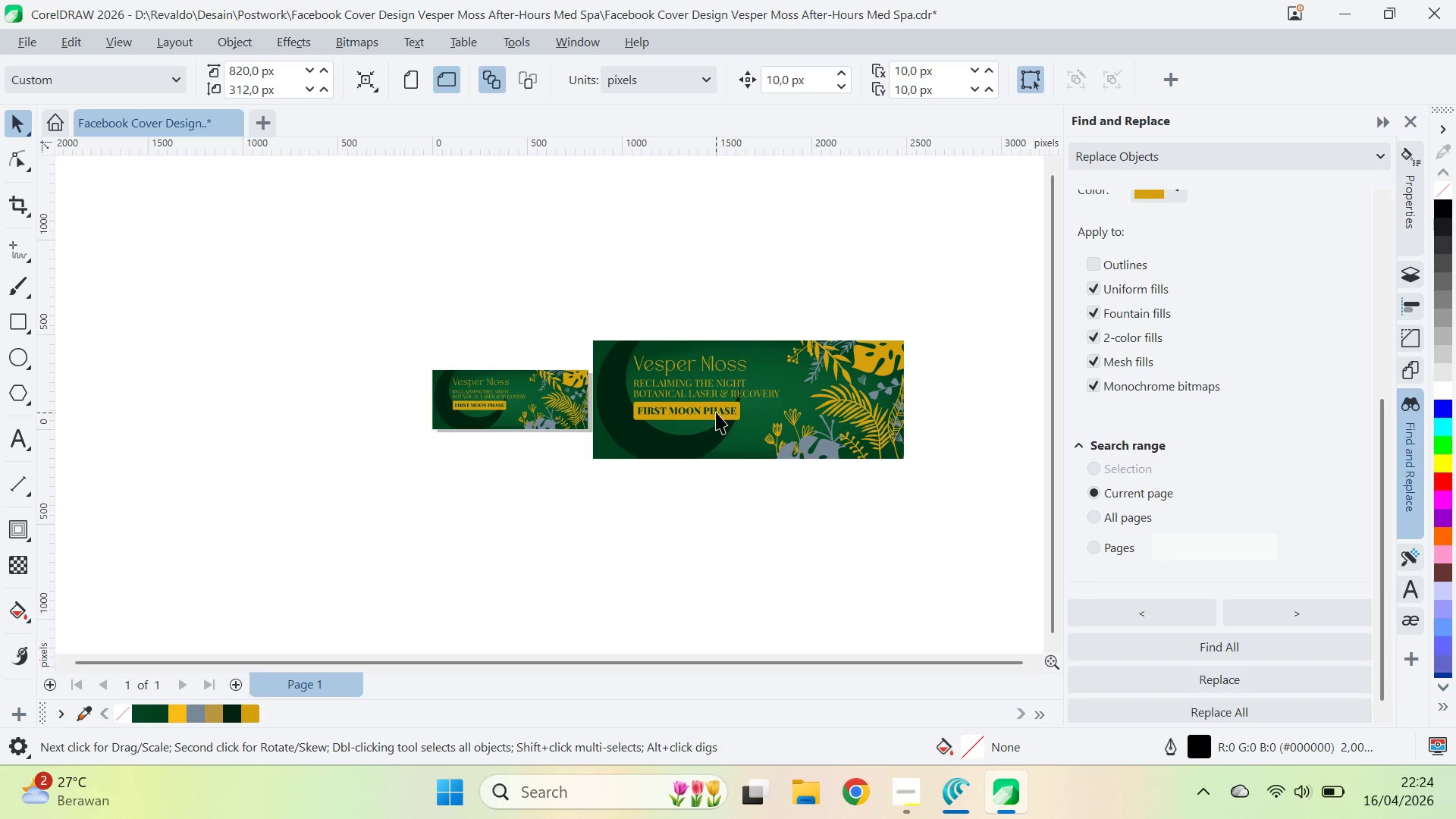 
left_click_drag(start_coordinate=[716, 410], to_coordinate=[740, 420])
 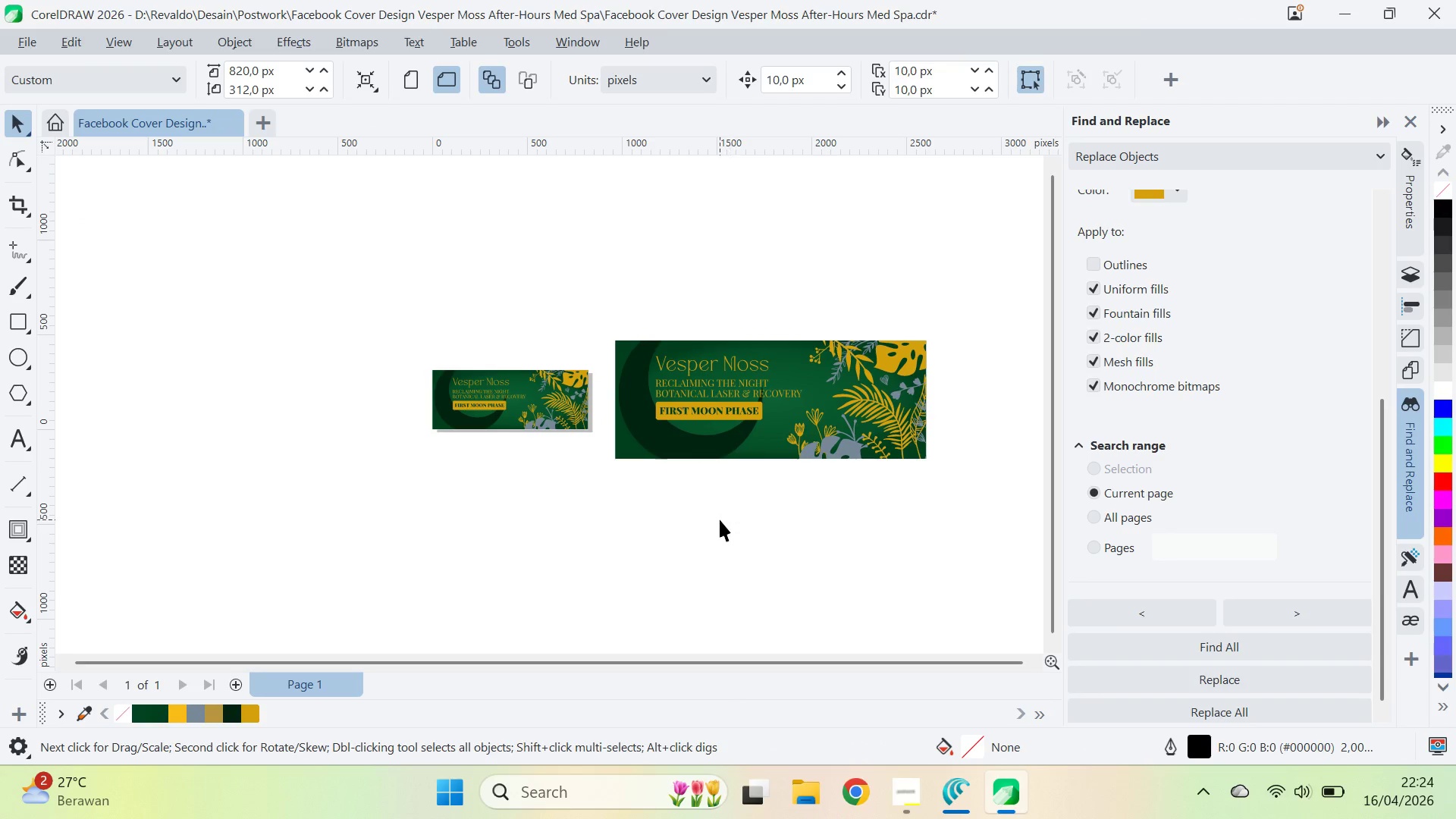 
hold_key(key=ShiftLeft, duration=0.48)
 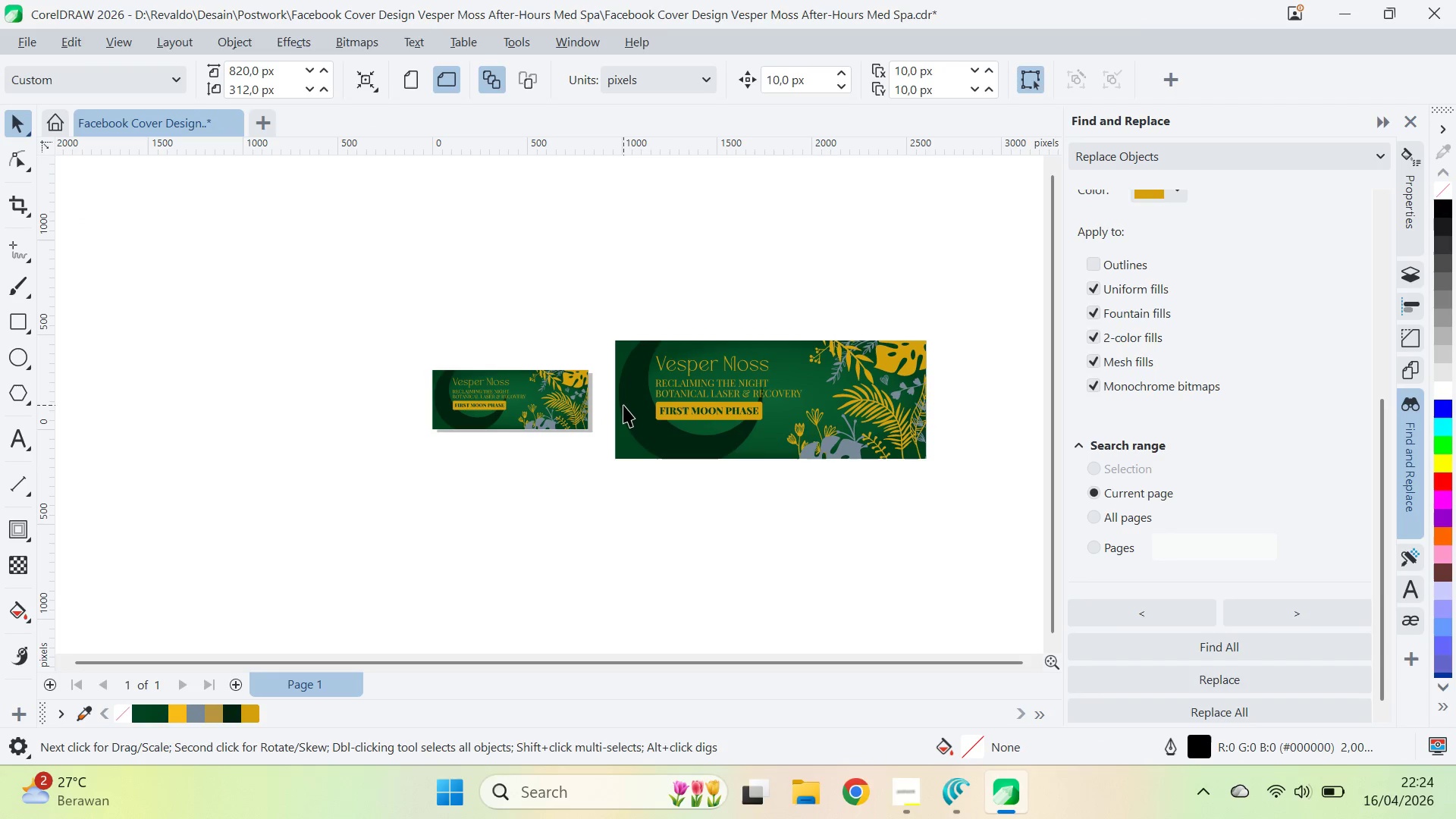 
key(Q)
 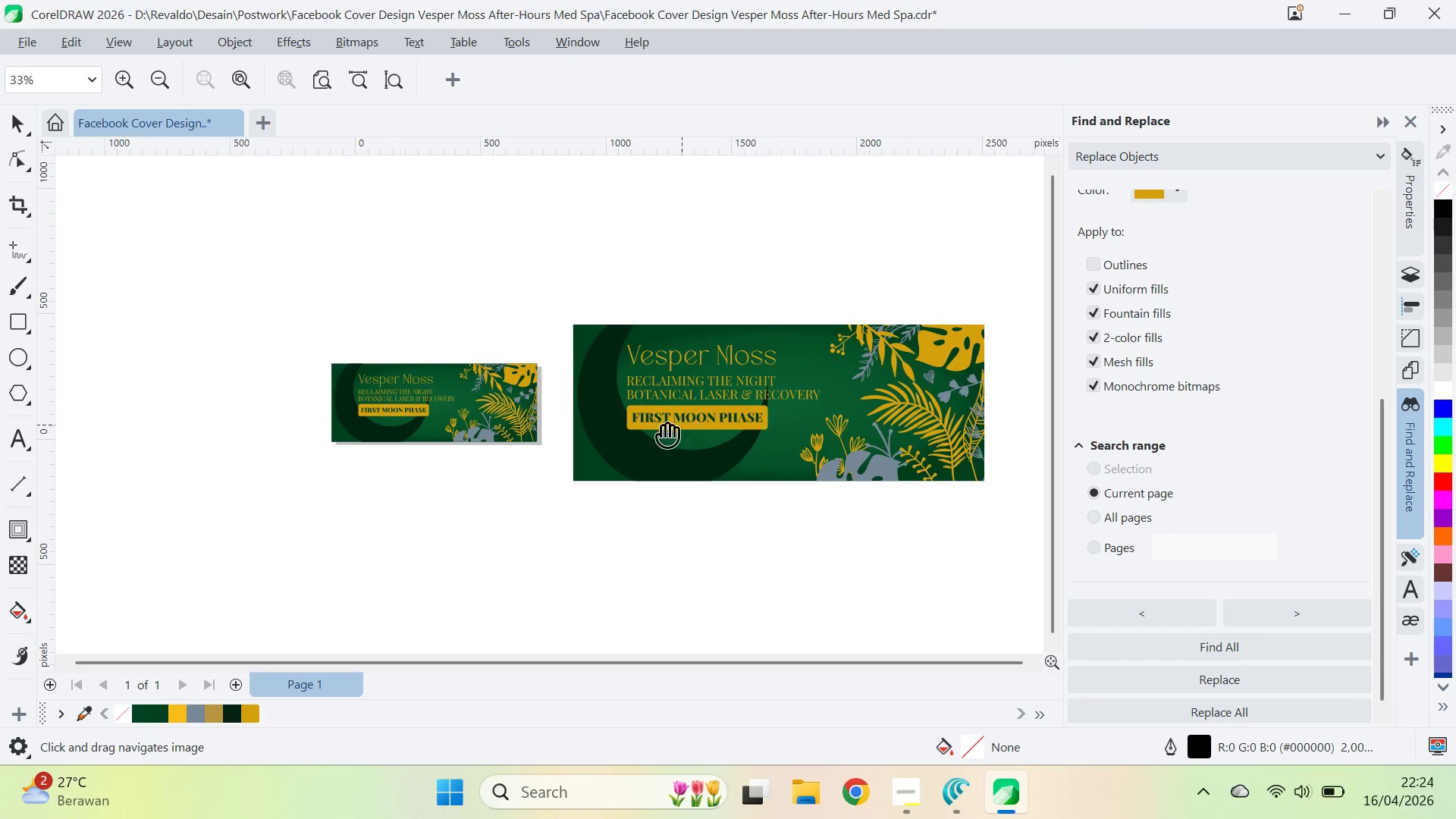 
left_click_drag(start_coordinate=[721, 420], to_coordinate=[598, 419])
 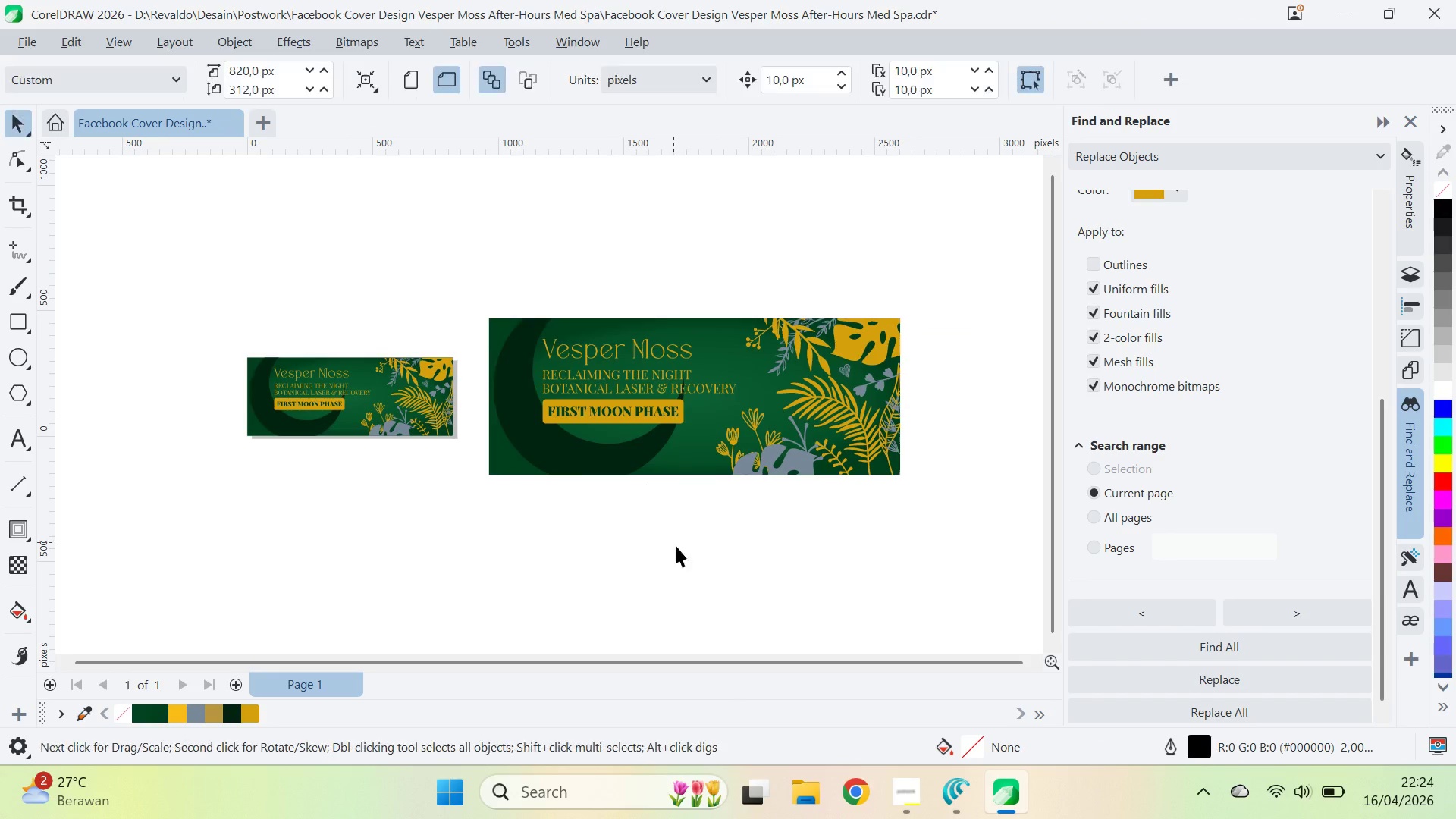 
scroll: coordinate [623, 406], scroll_direction: up, amount: 2.0
 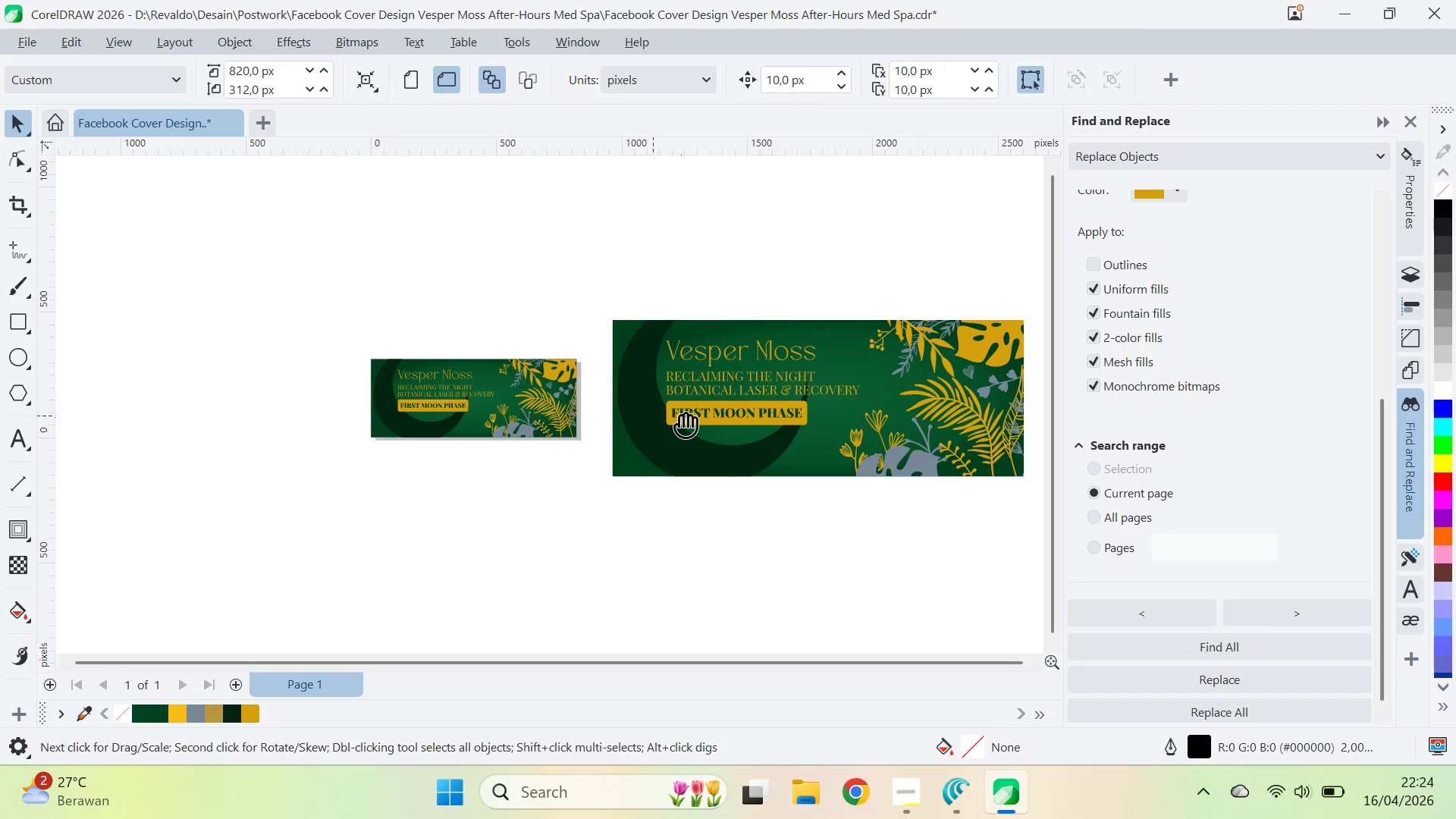 
key(V)
 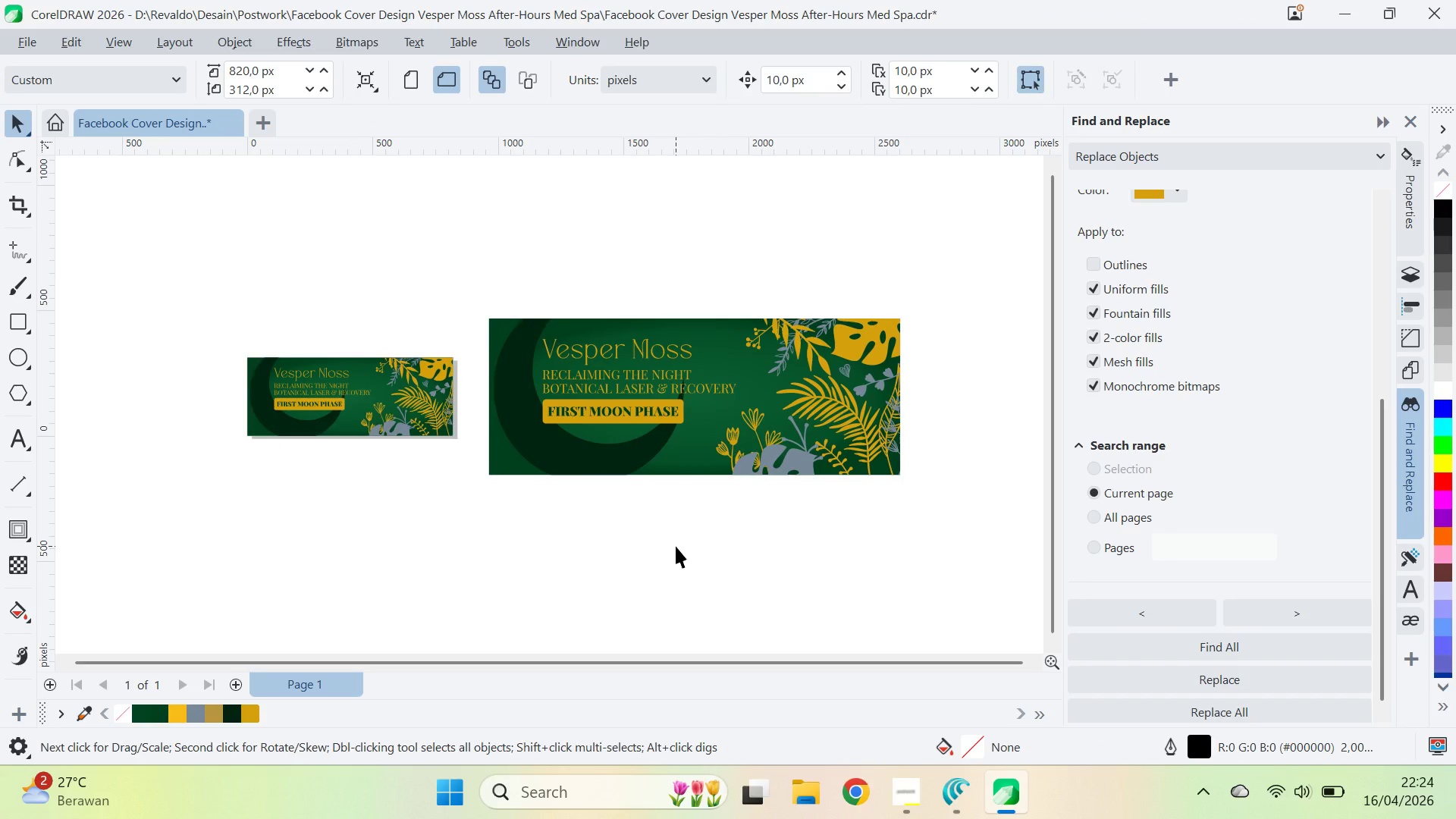 
left_click([676, 546])
 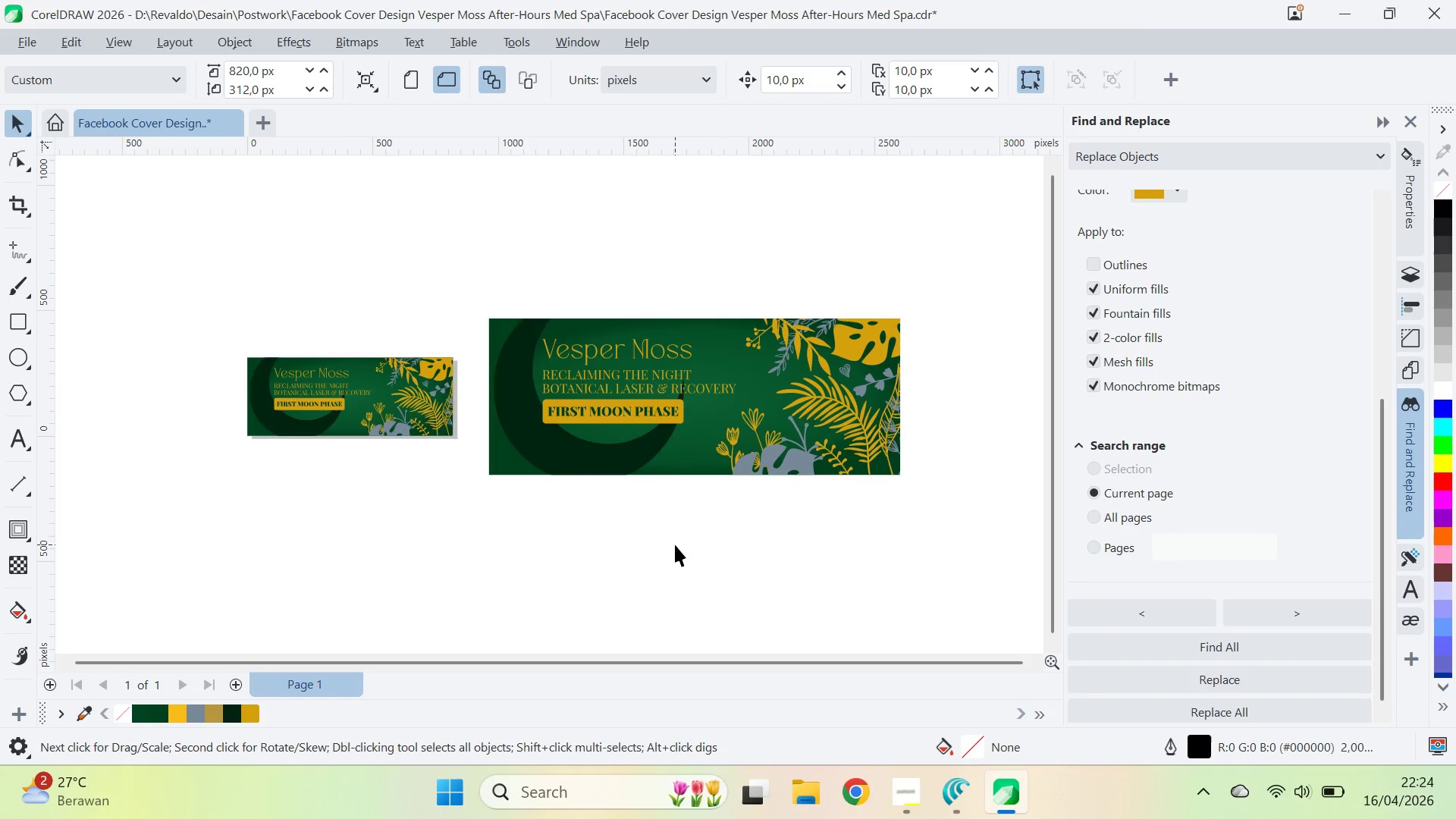 
key(Control+S)